 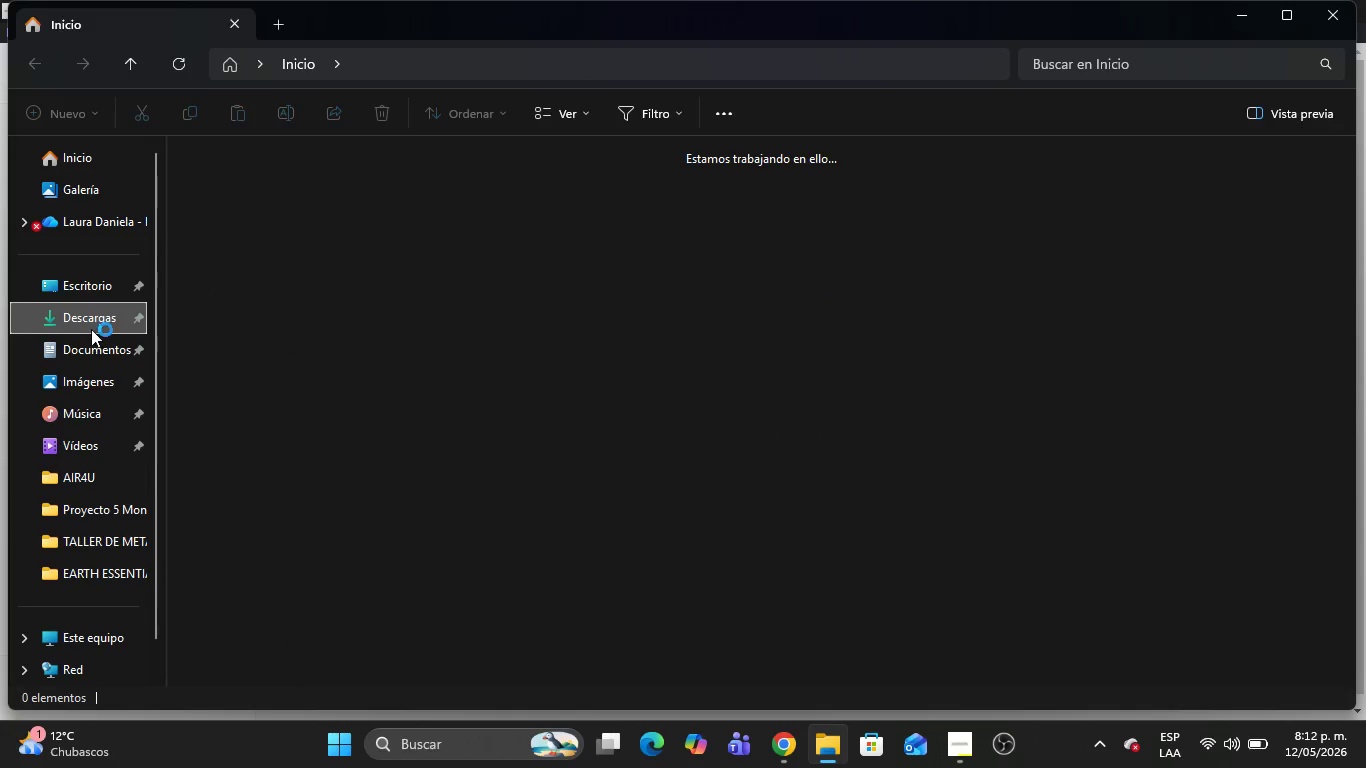 
left_click([320, 179])
 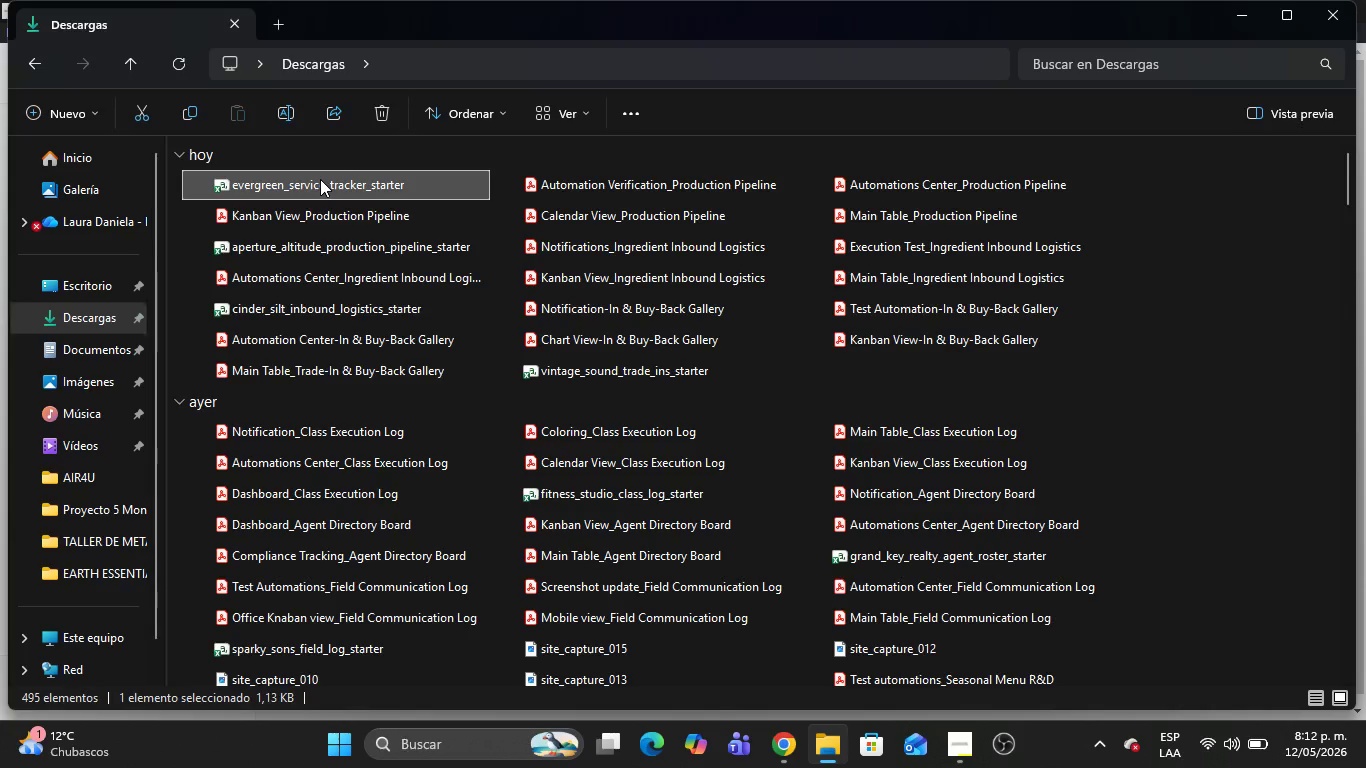 
key(Enter)
 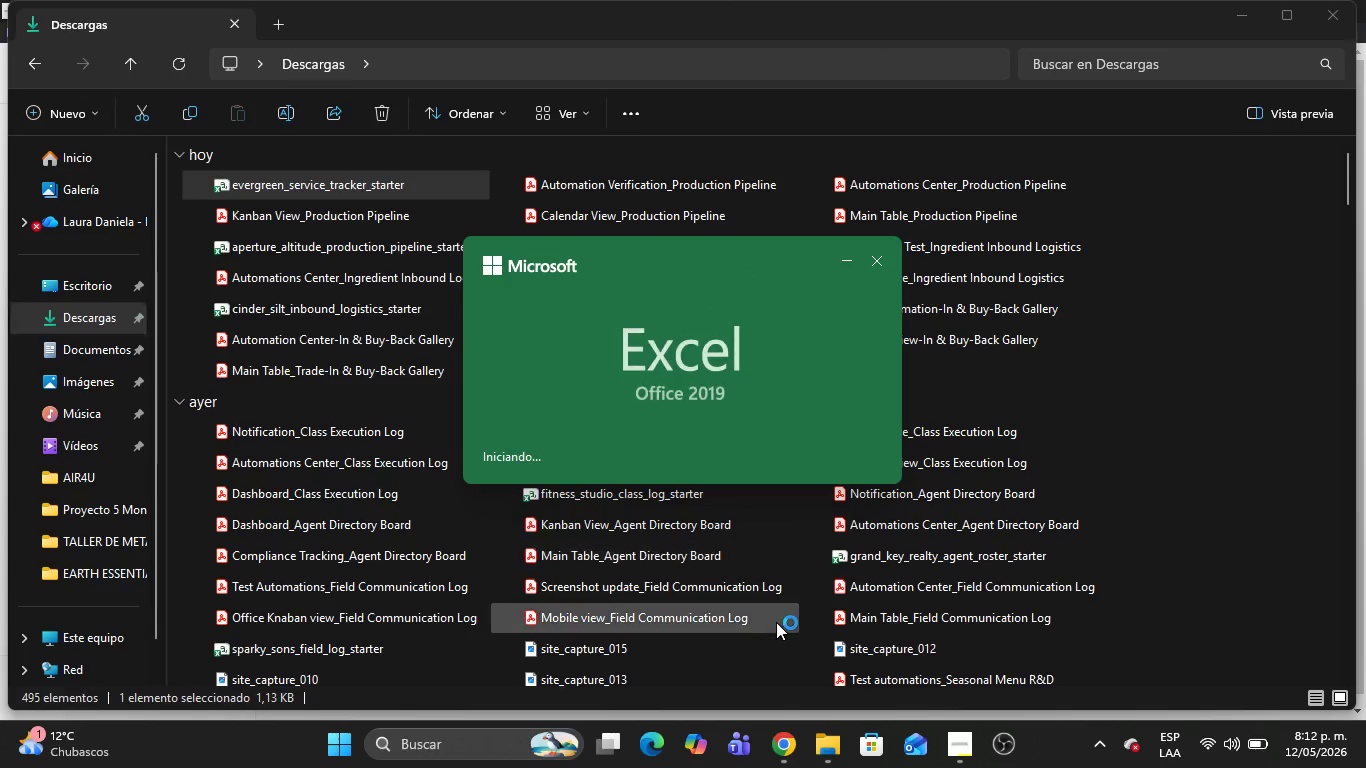 
wait(5.97)
 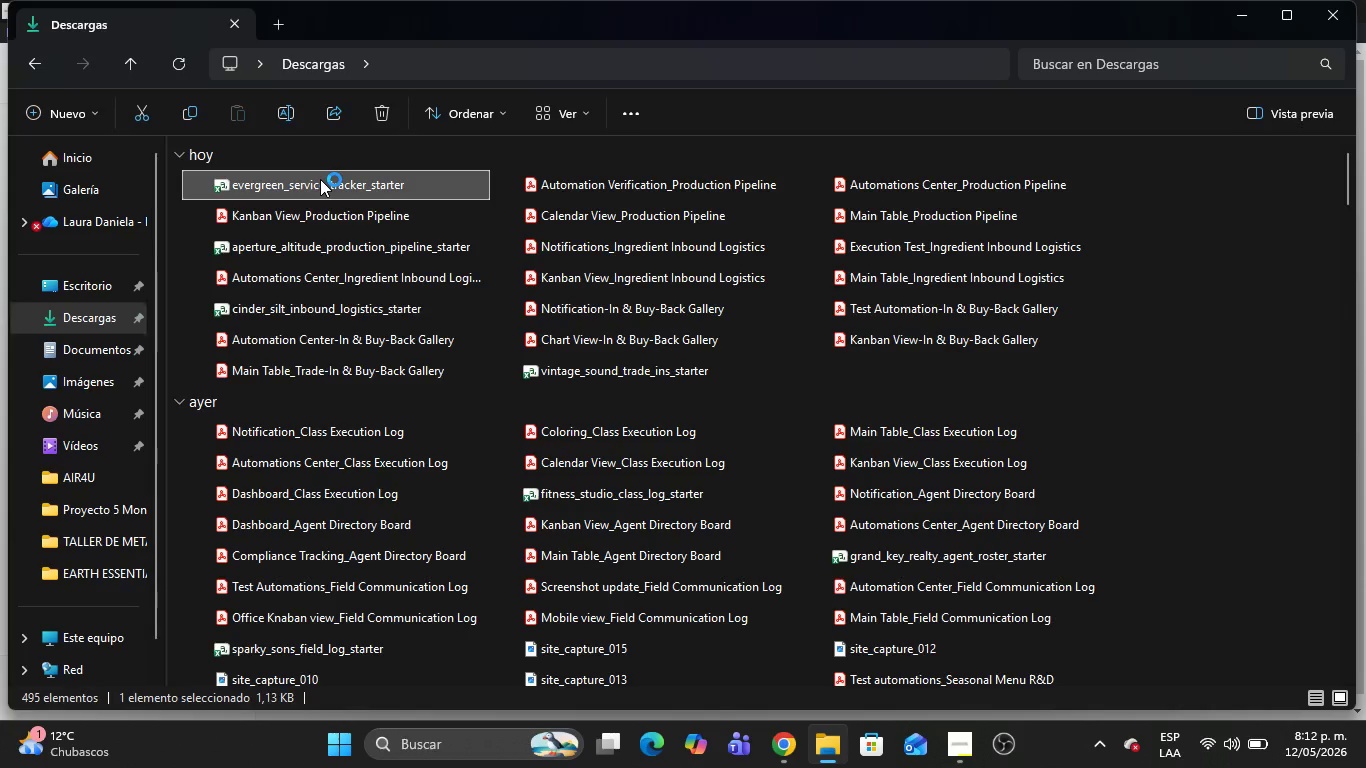 
left_click([967, 744])